 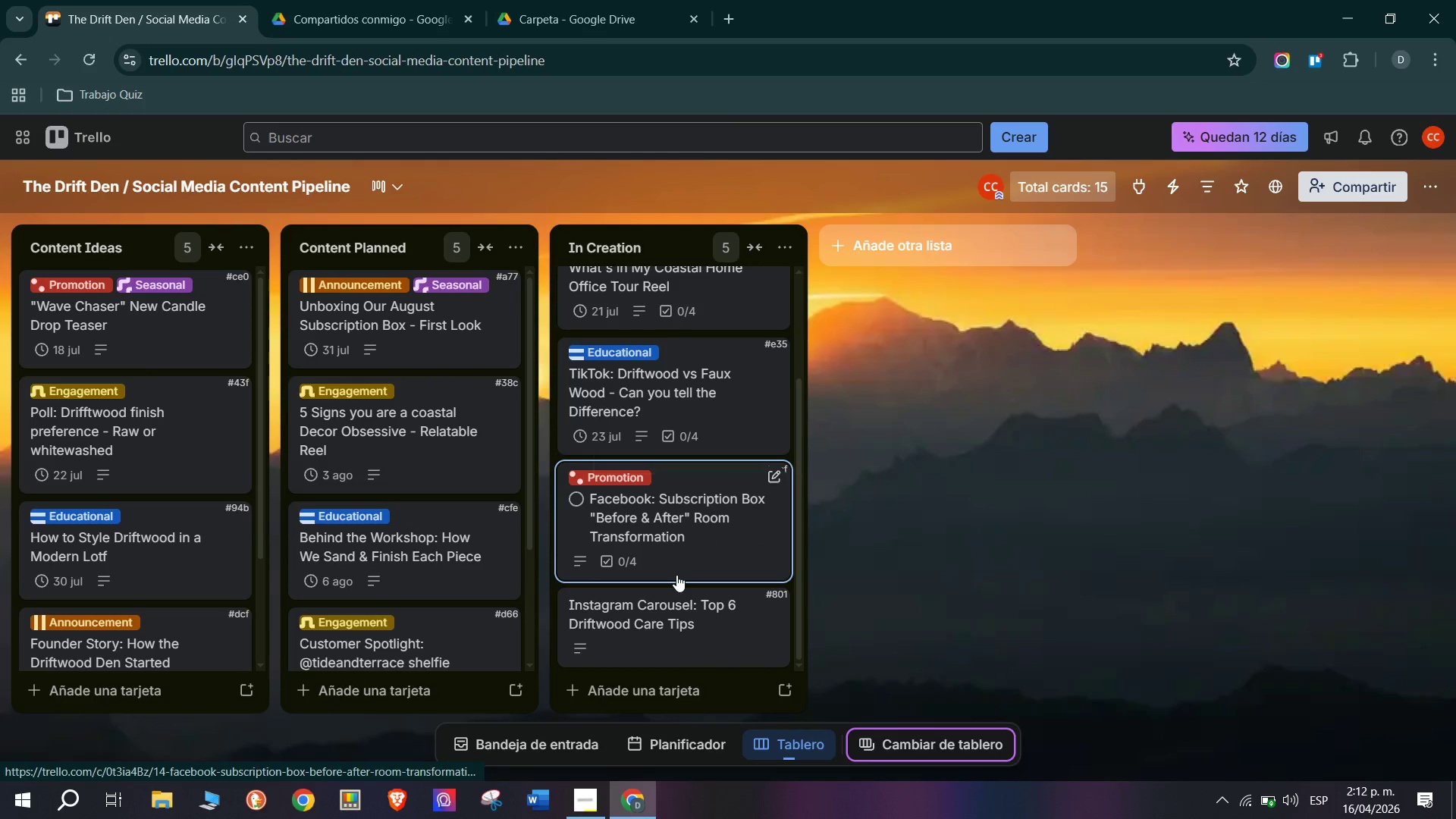 
left_click([705, 626])
 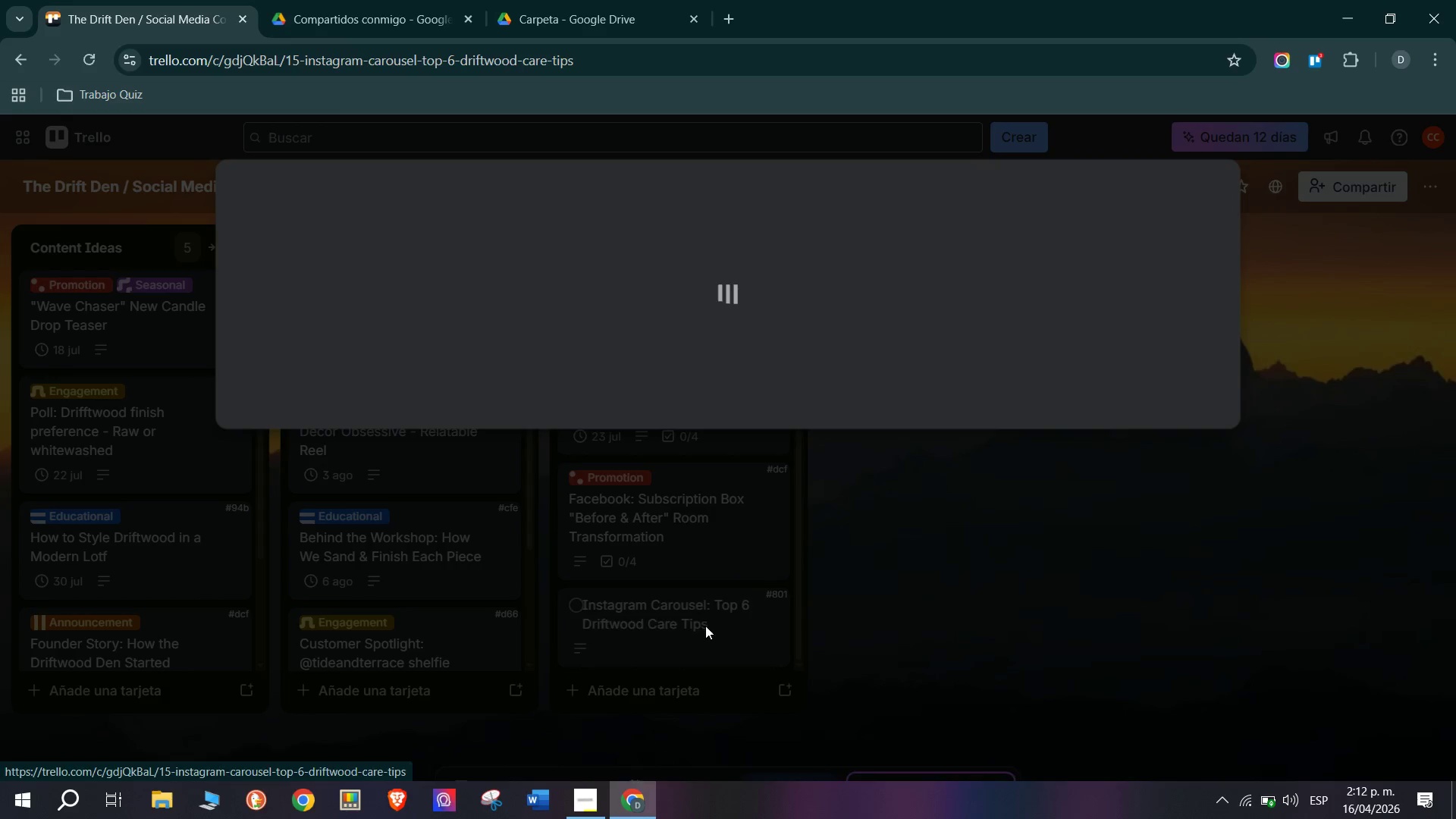 
mouse_move([473, 423])
 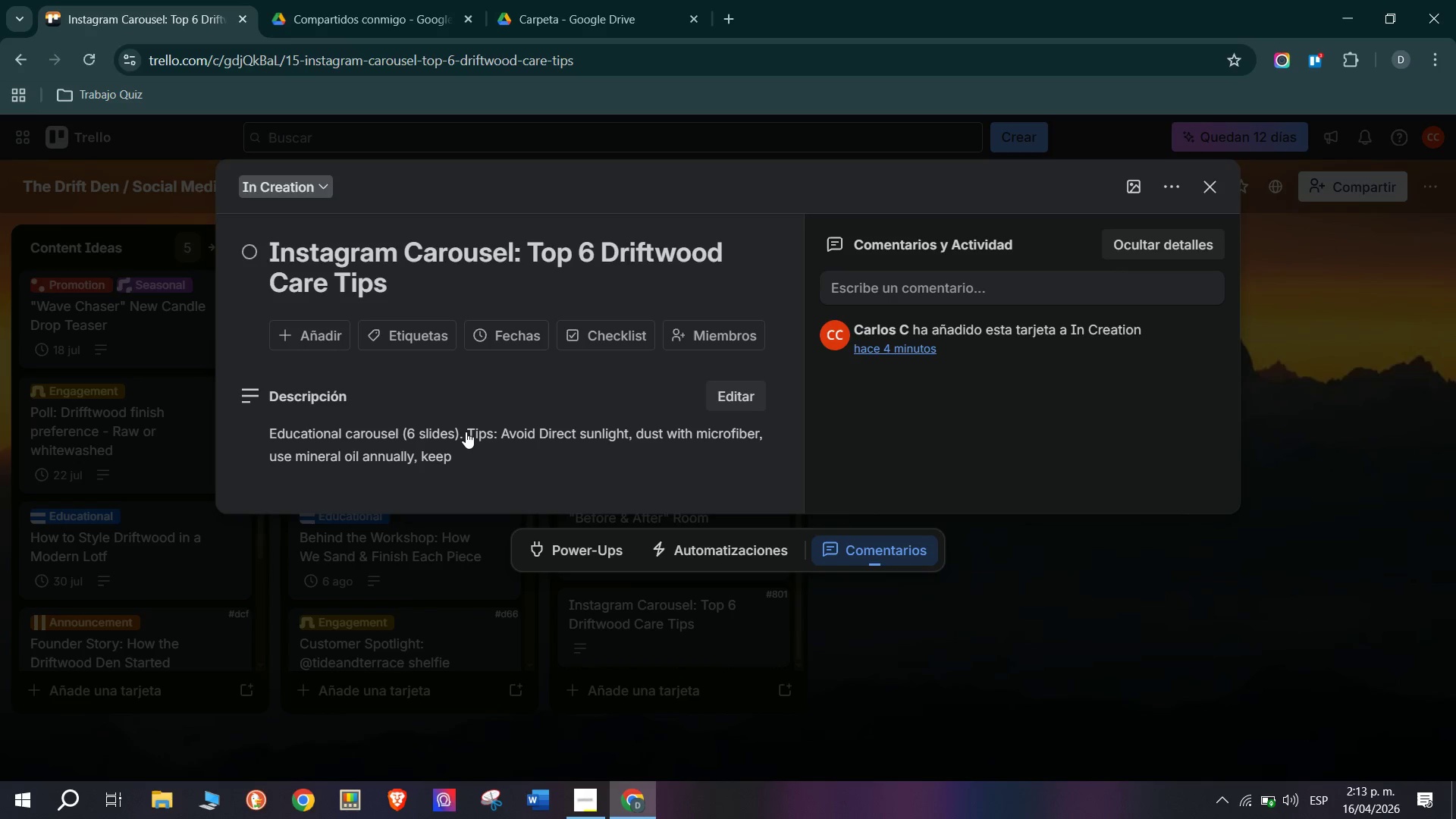 
wait(14.0)
 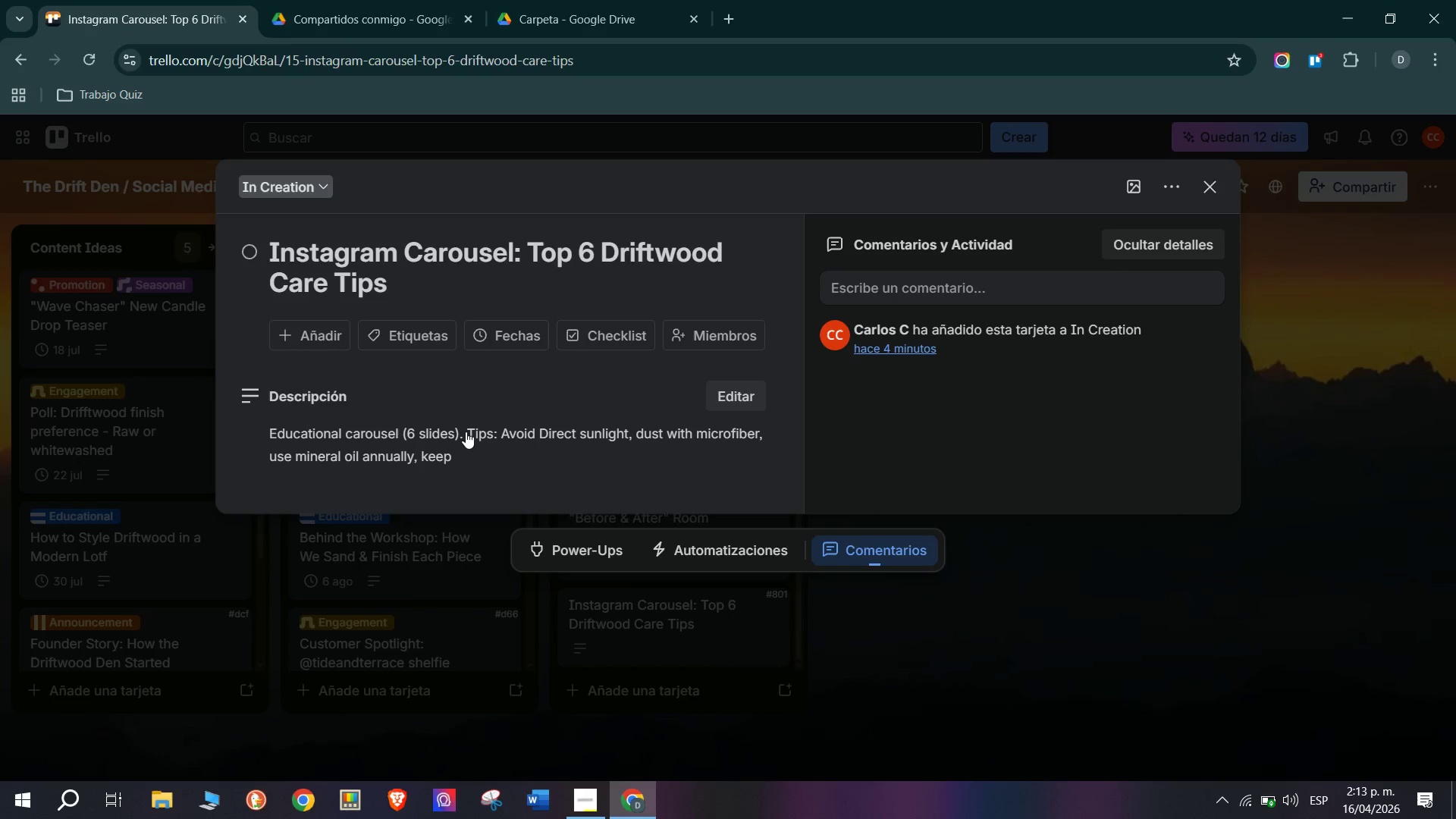 
left_click([543, 450])
 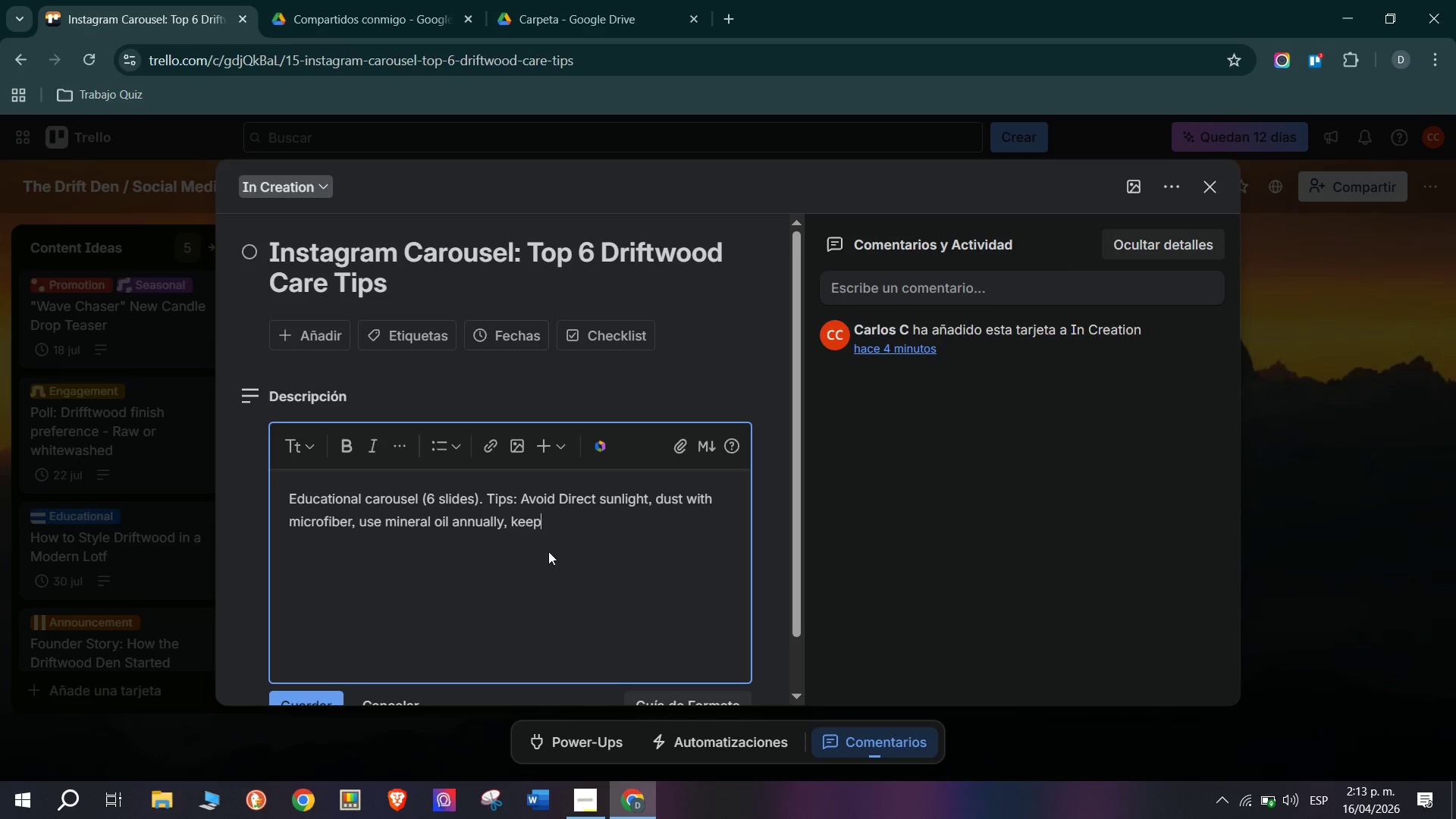 
key(Space)
 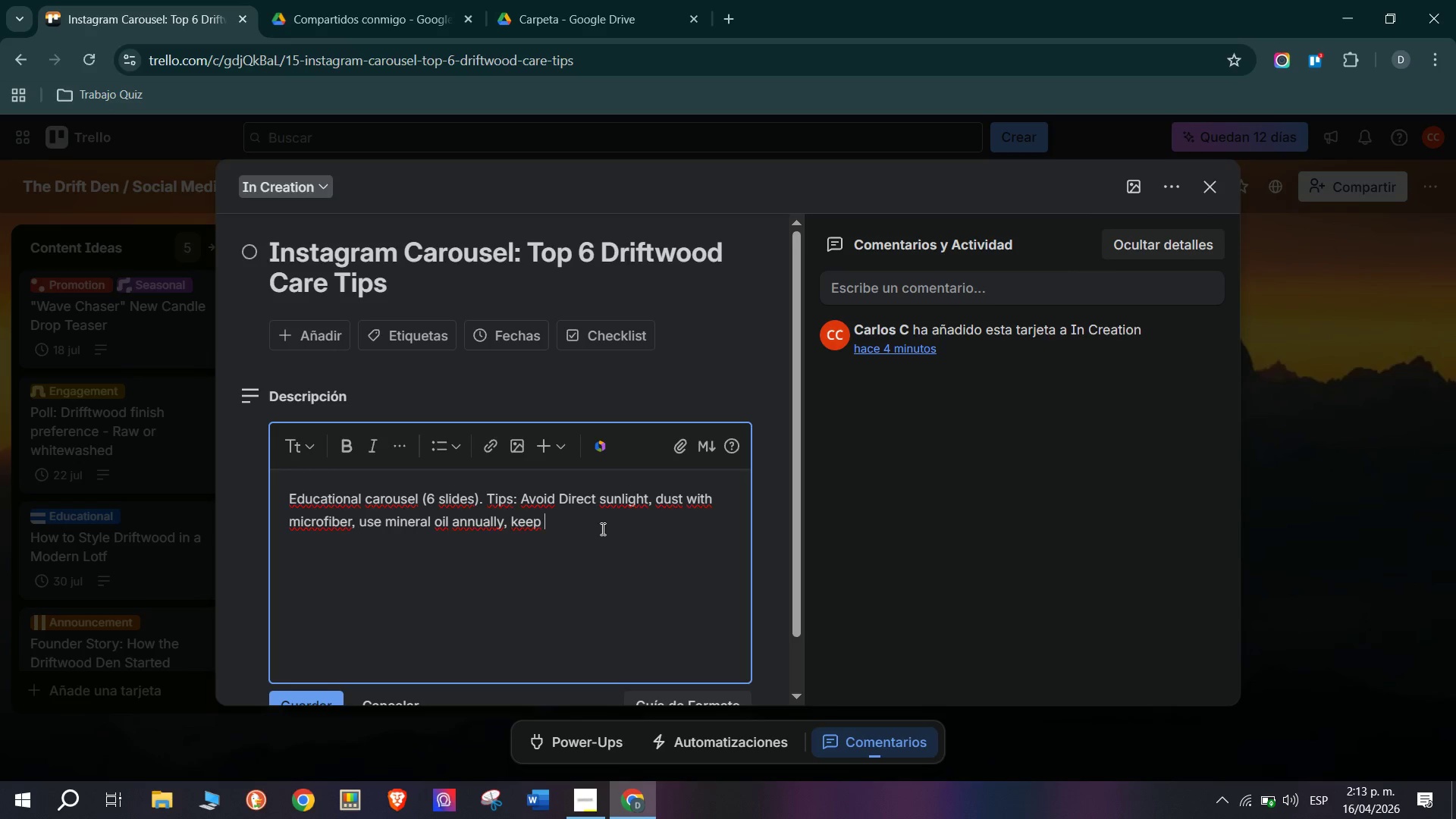 
wait(7.31)
 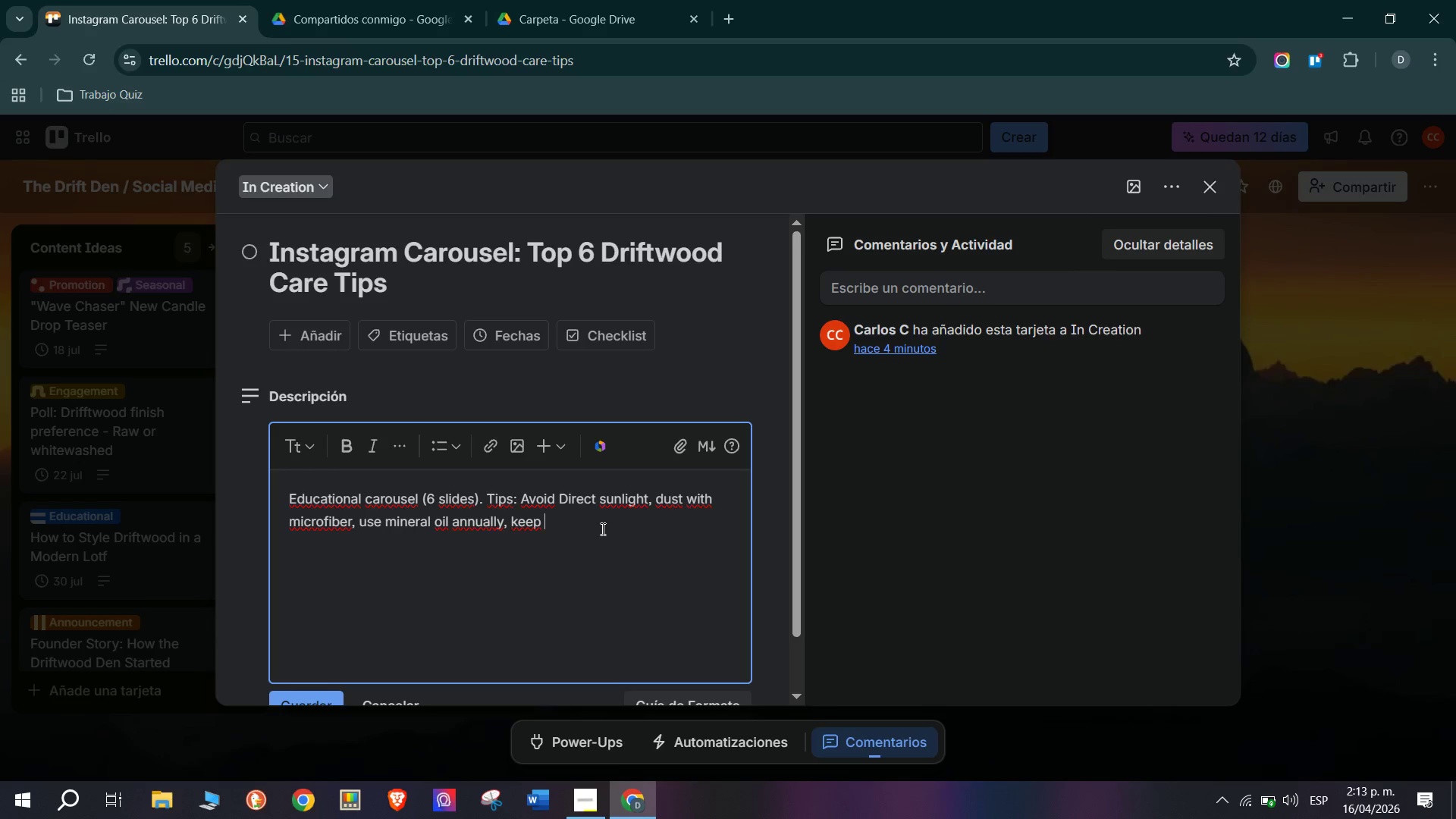 
key(Unknown)
 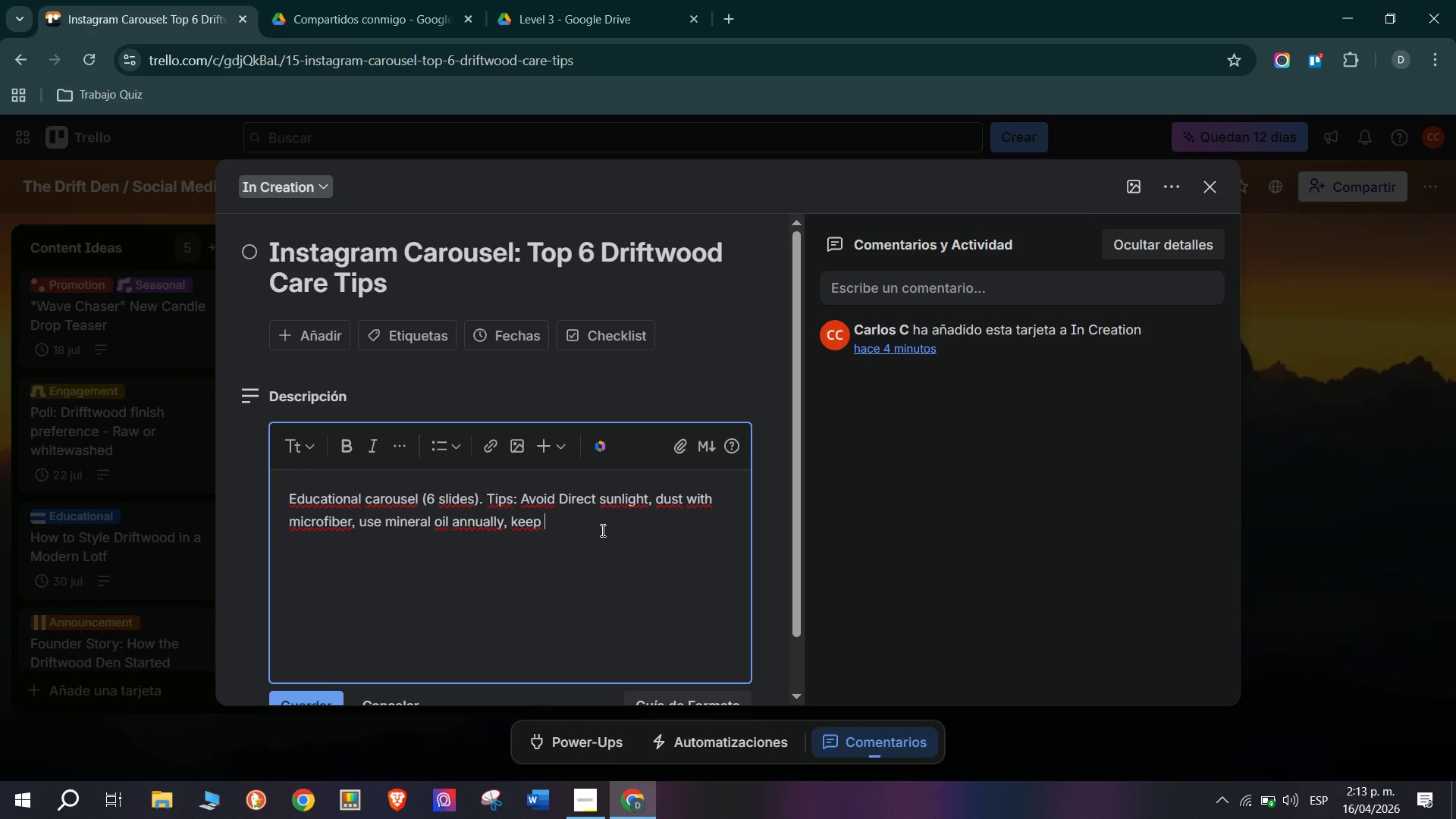 
wait(13.88)
 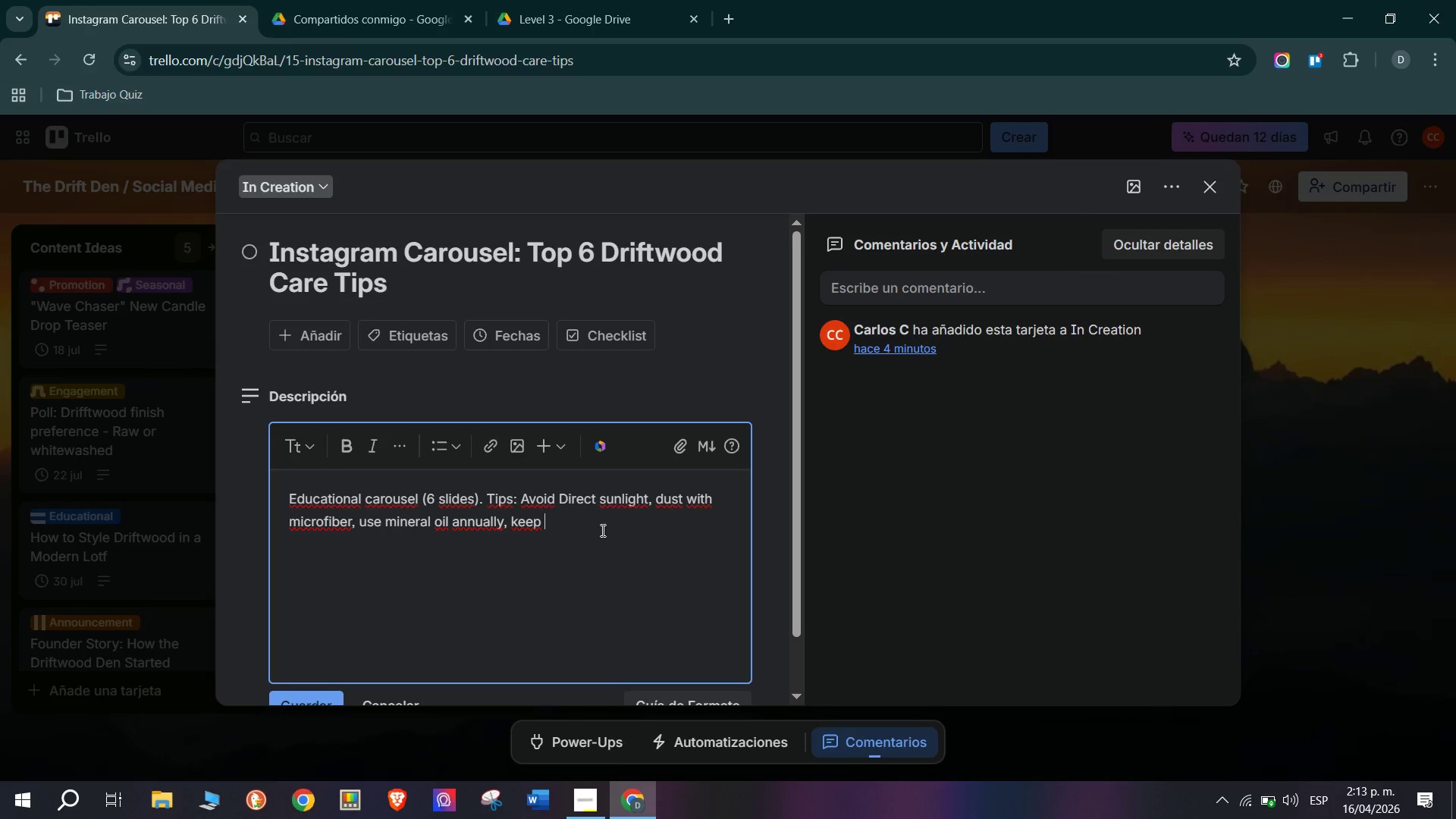 
type(from gumiin)
key(Backspace)
key(Backspace)
type(dity, re-seal every 2 years, Whatas )
key(Backspace)
key(Backspace)
key(Backspace)
 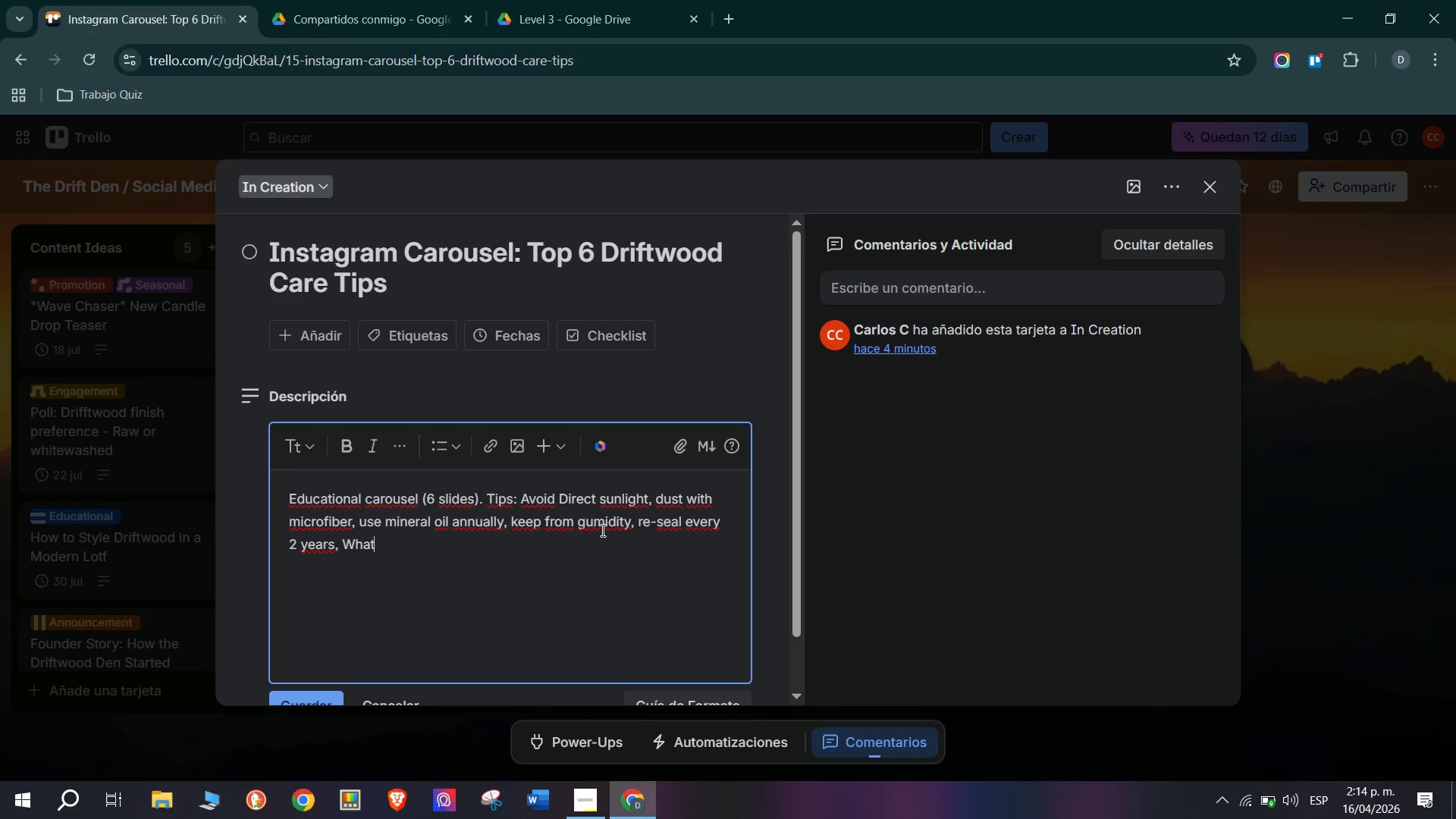 
wait(5.17)
 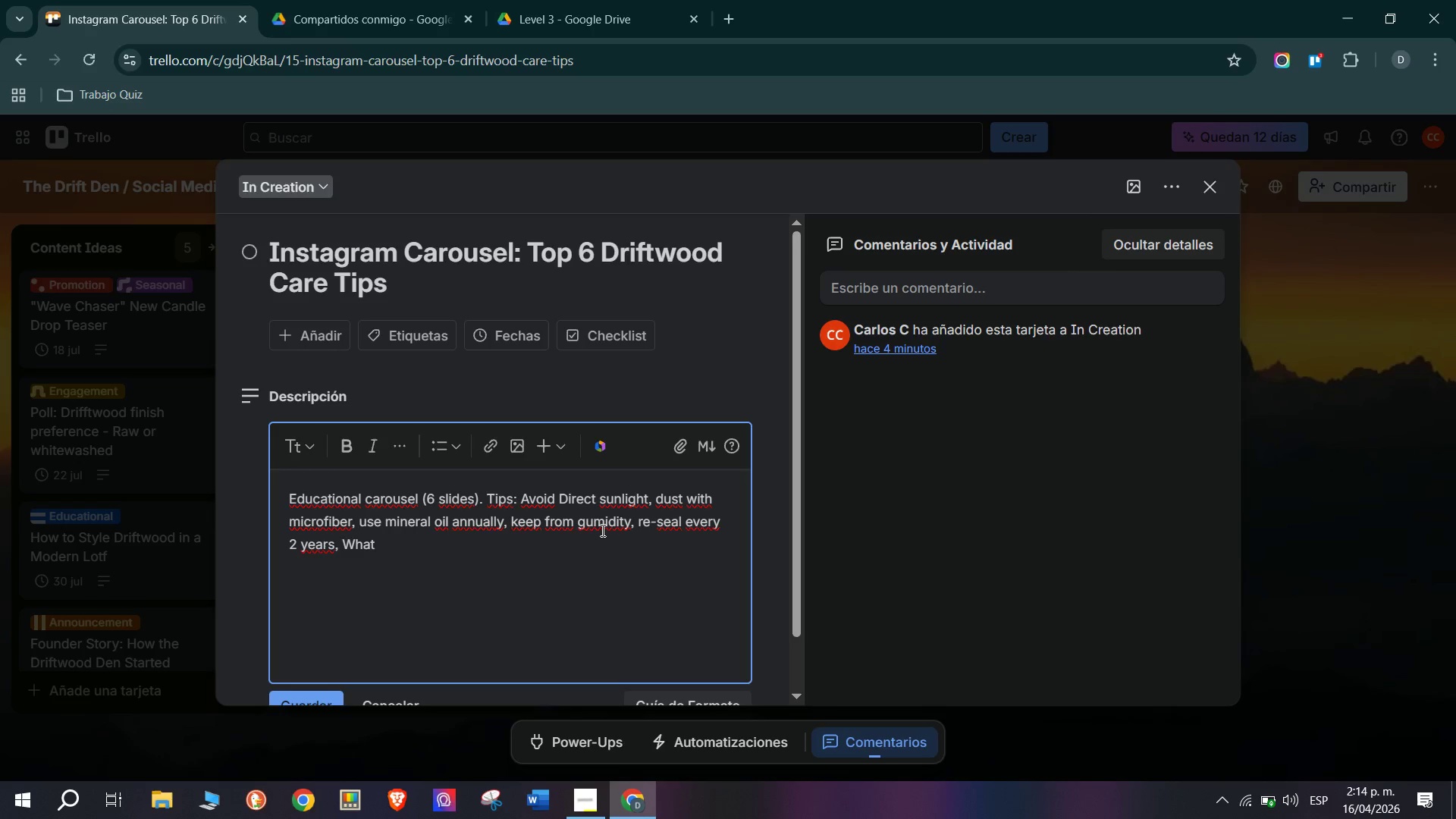 
type( todo if it cracks. )
 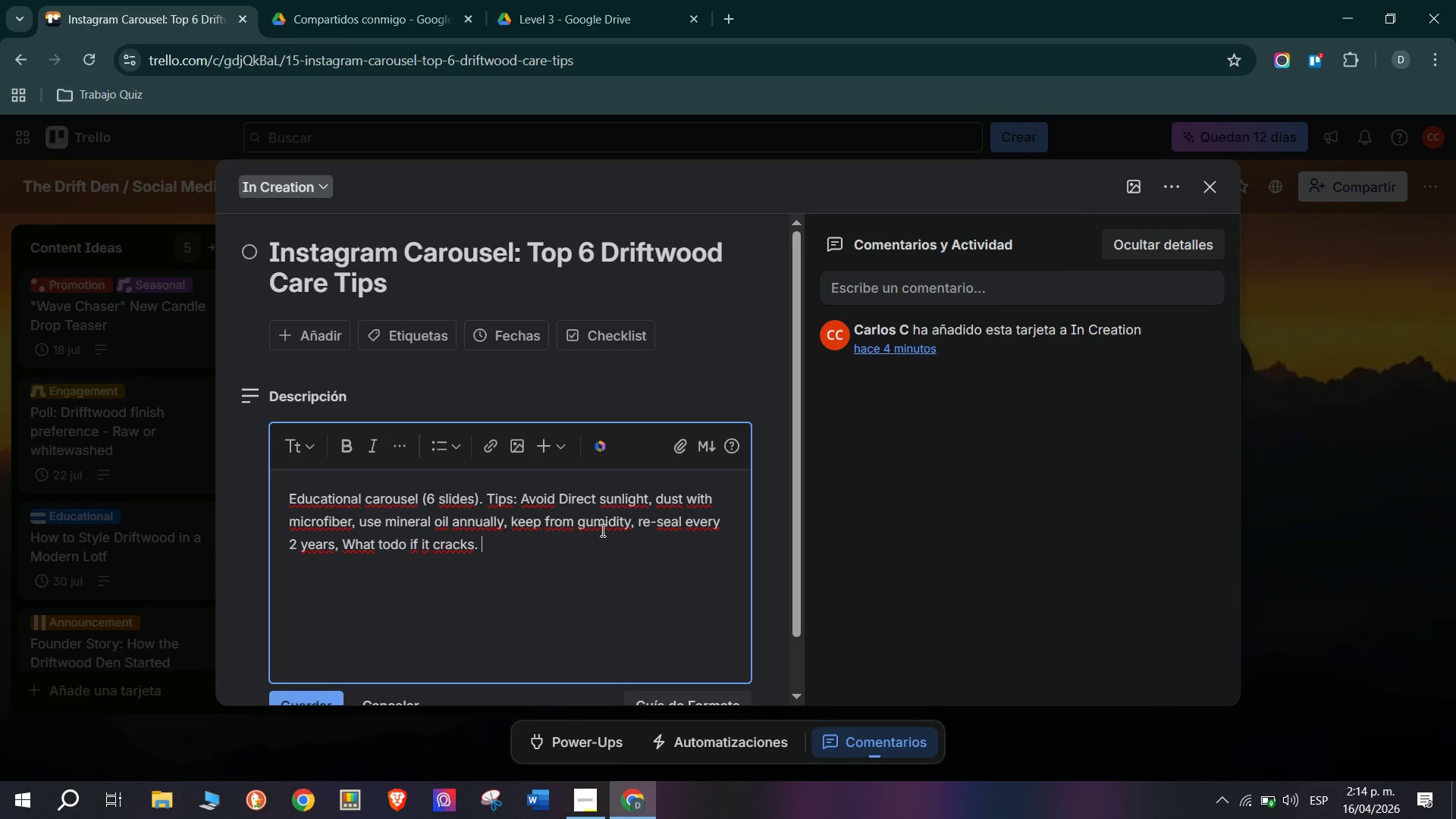 
wait(8.33)
 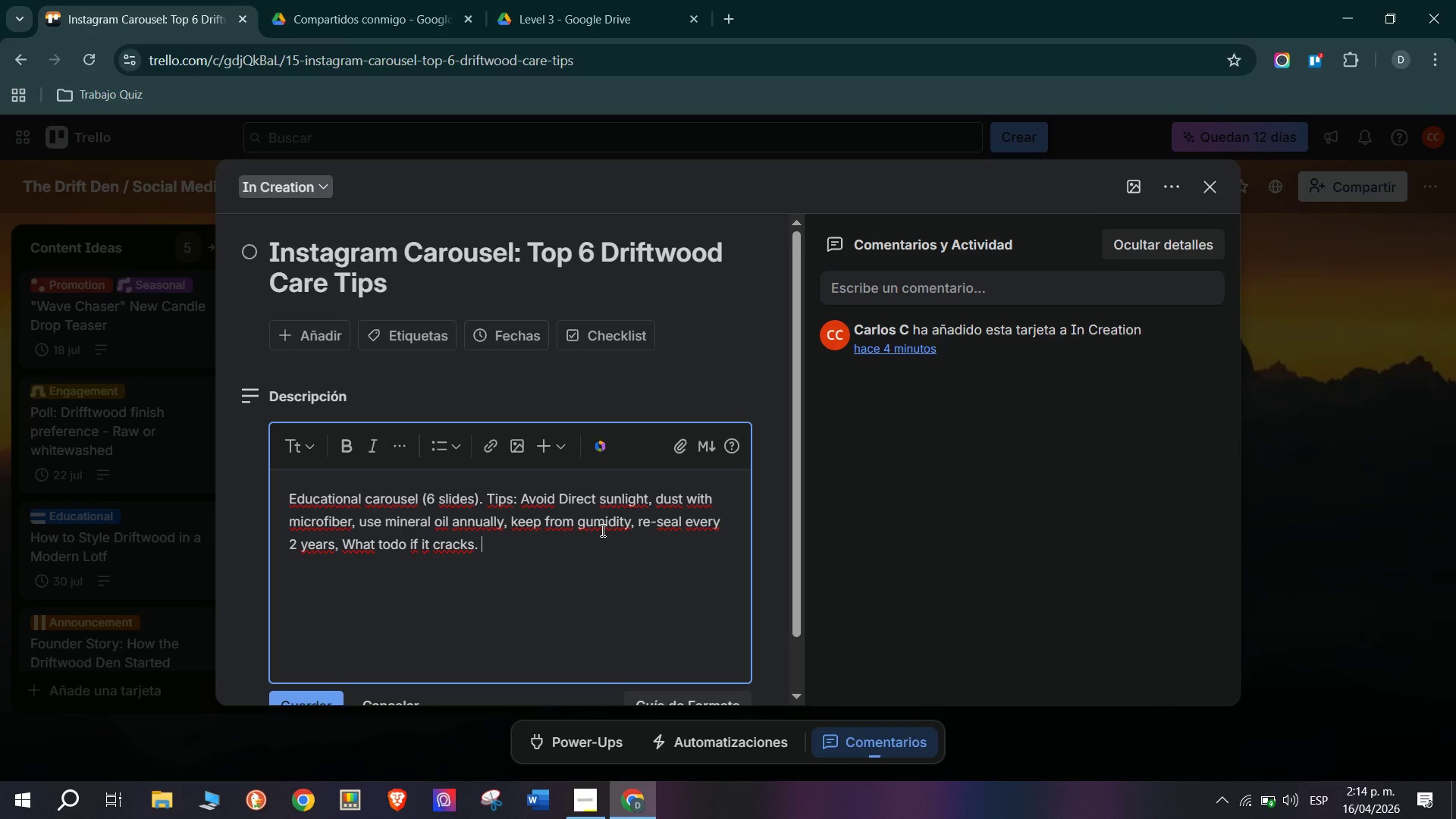 
type(infographic style with brand palette)
 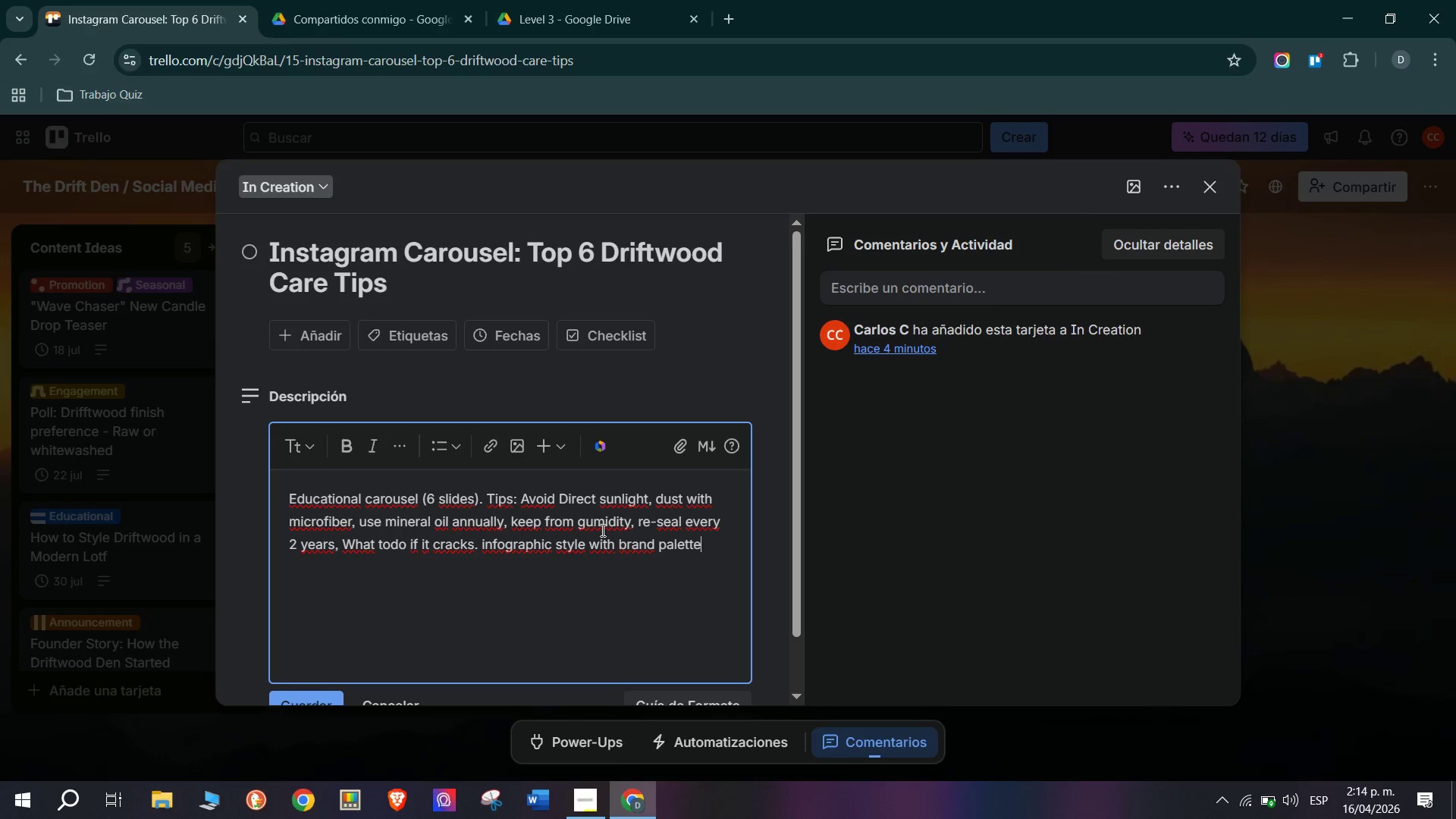 
scroll: coordinate [444, 609], scroll_direction: down, amount: 2.0
 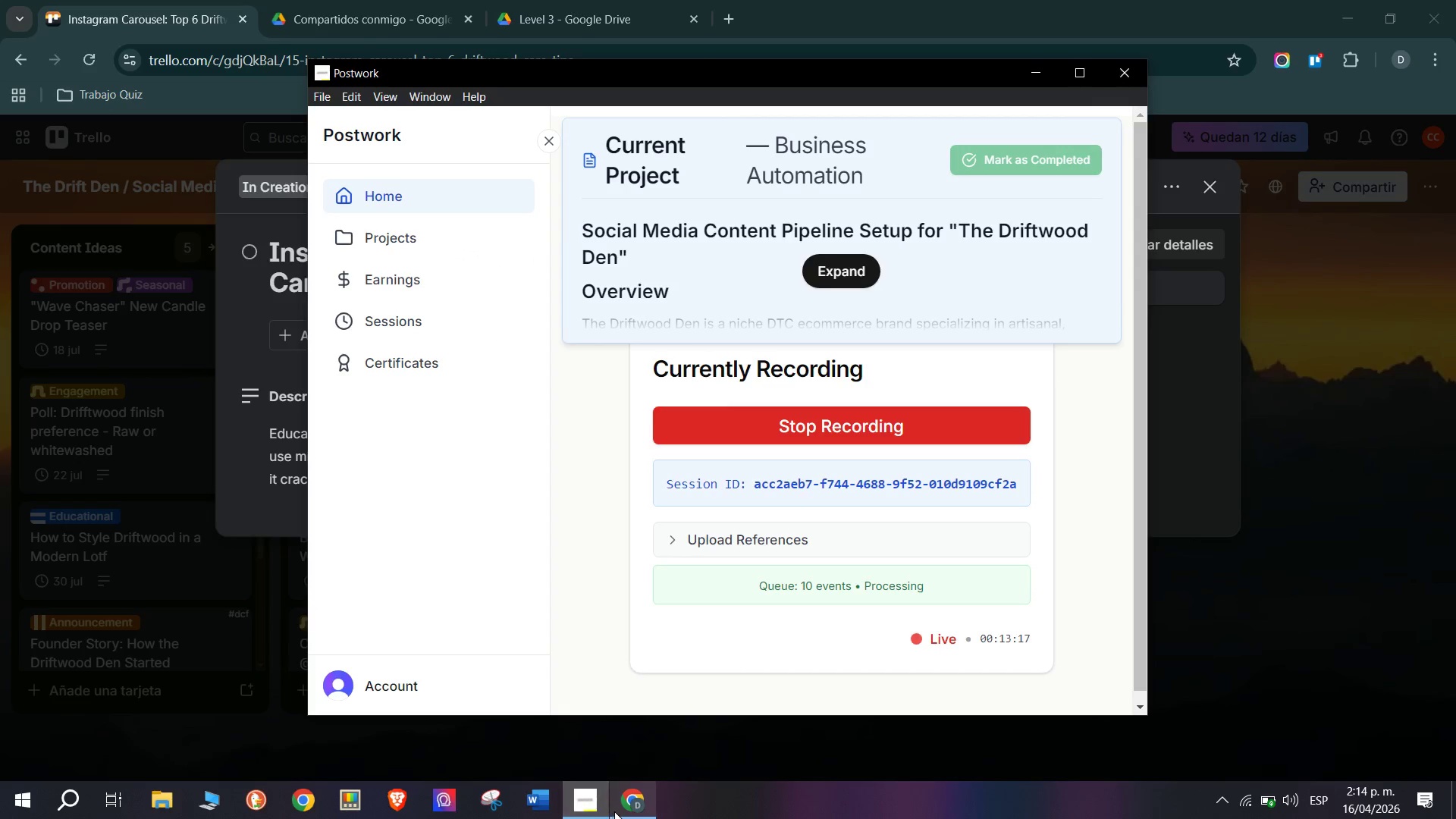 
wait(8.15)
 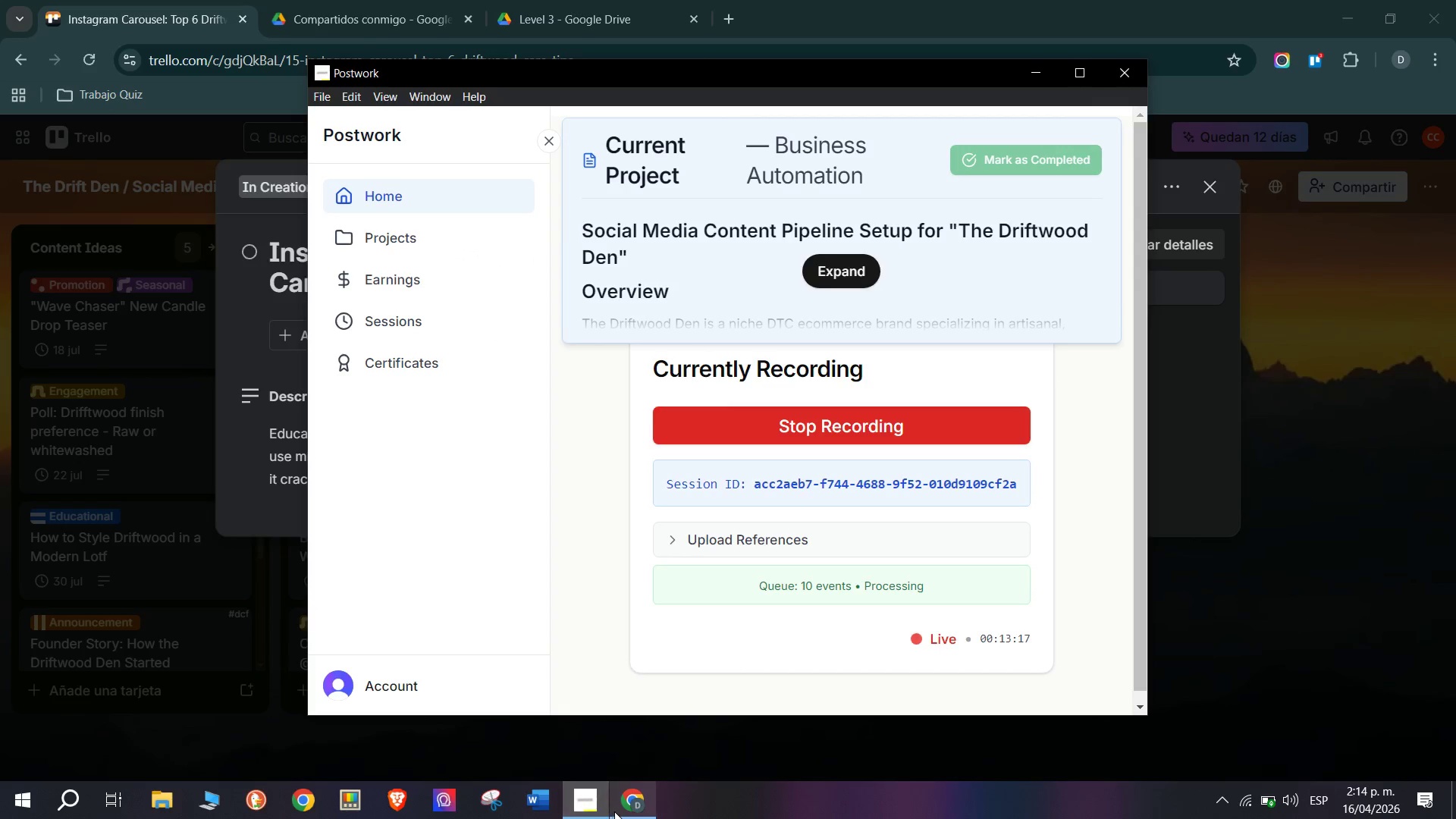 
left_click([572, 335])
 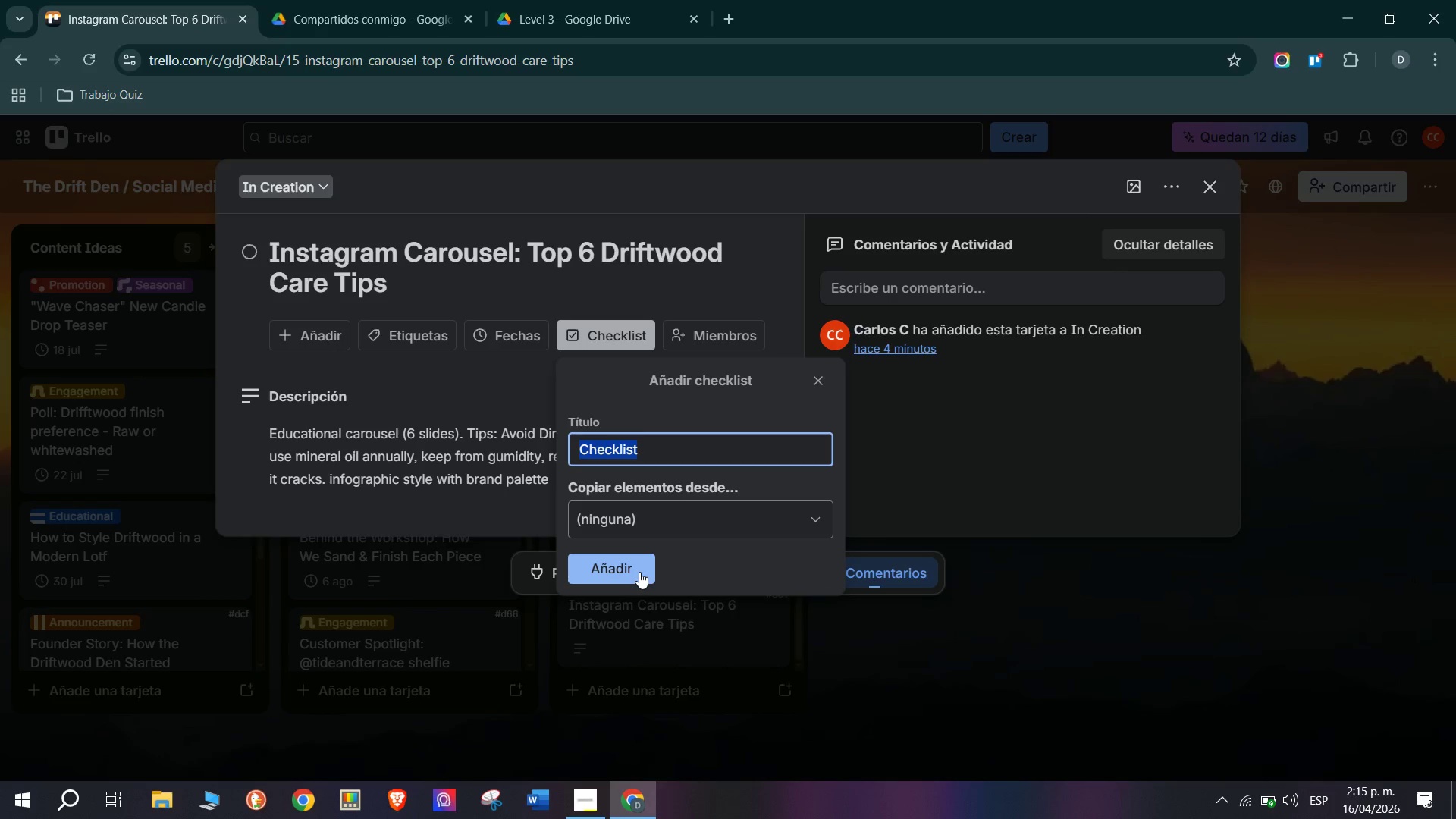 
left_click([639, 572])
 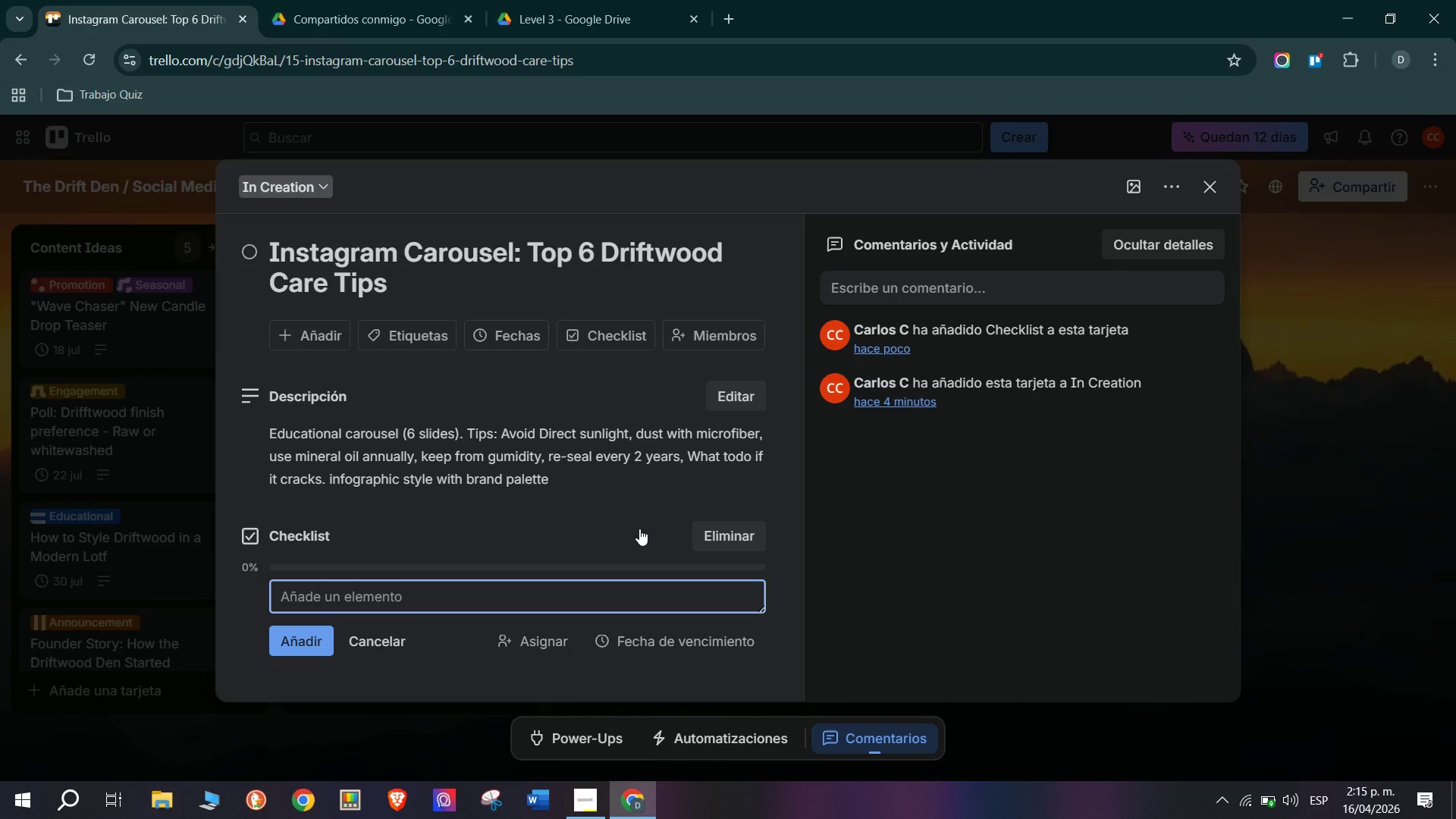 
wait(9.67)
 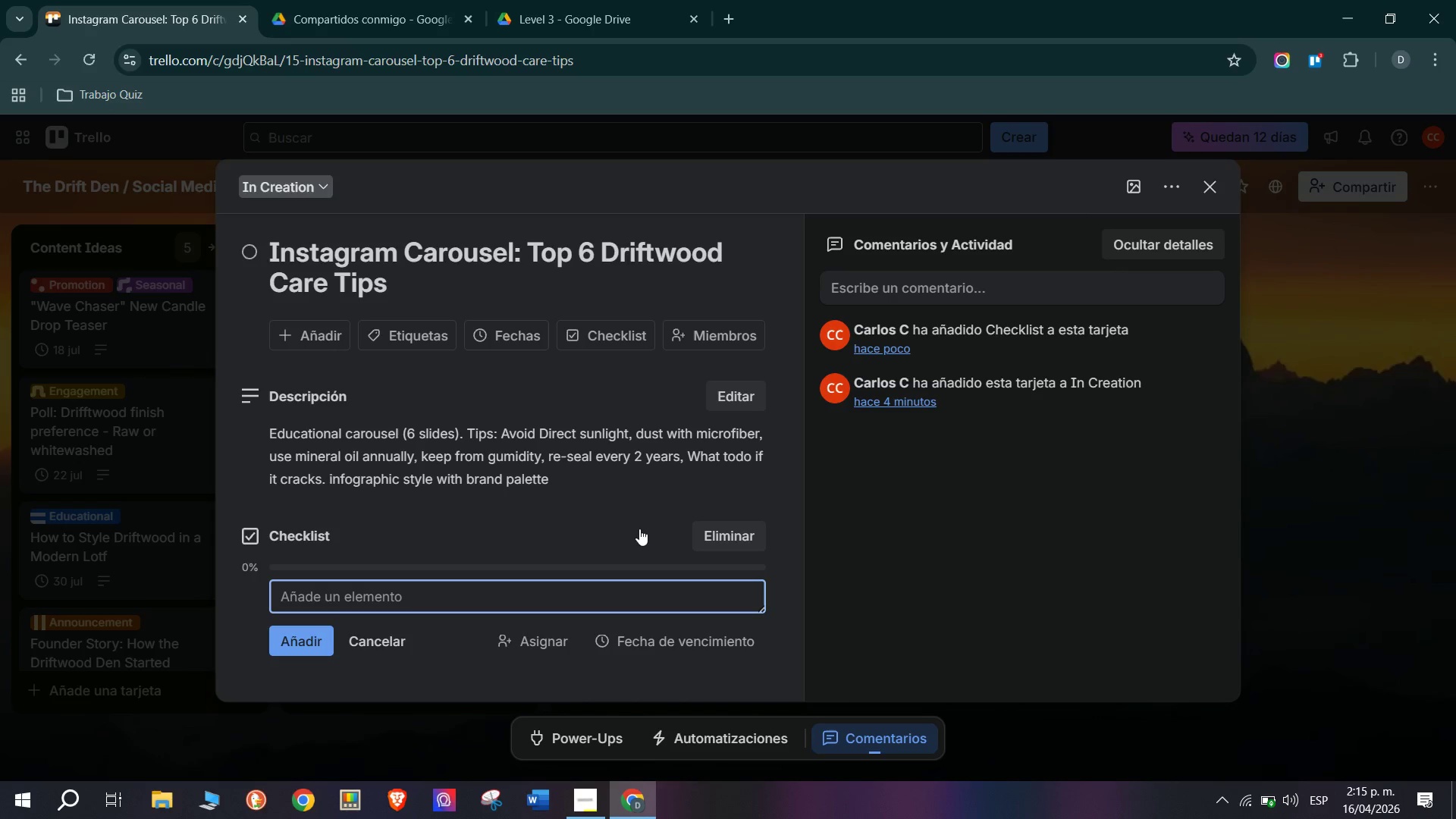 
type(Caption Drafted)
 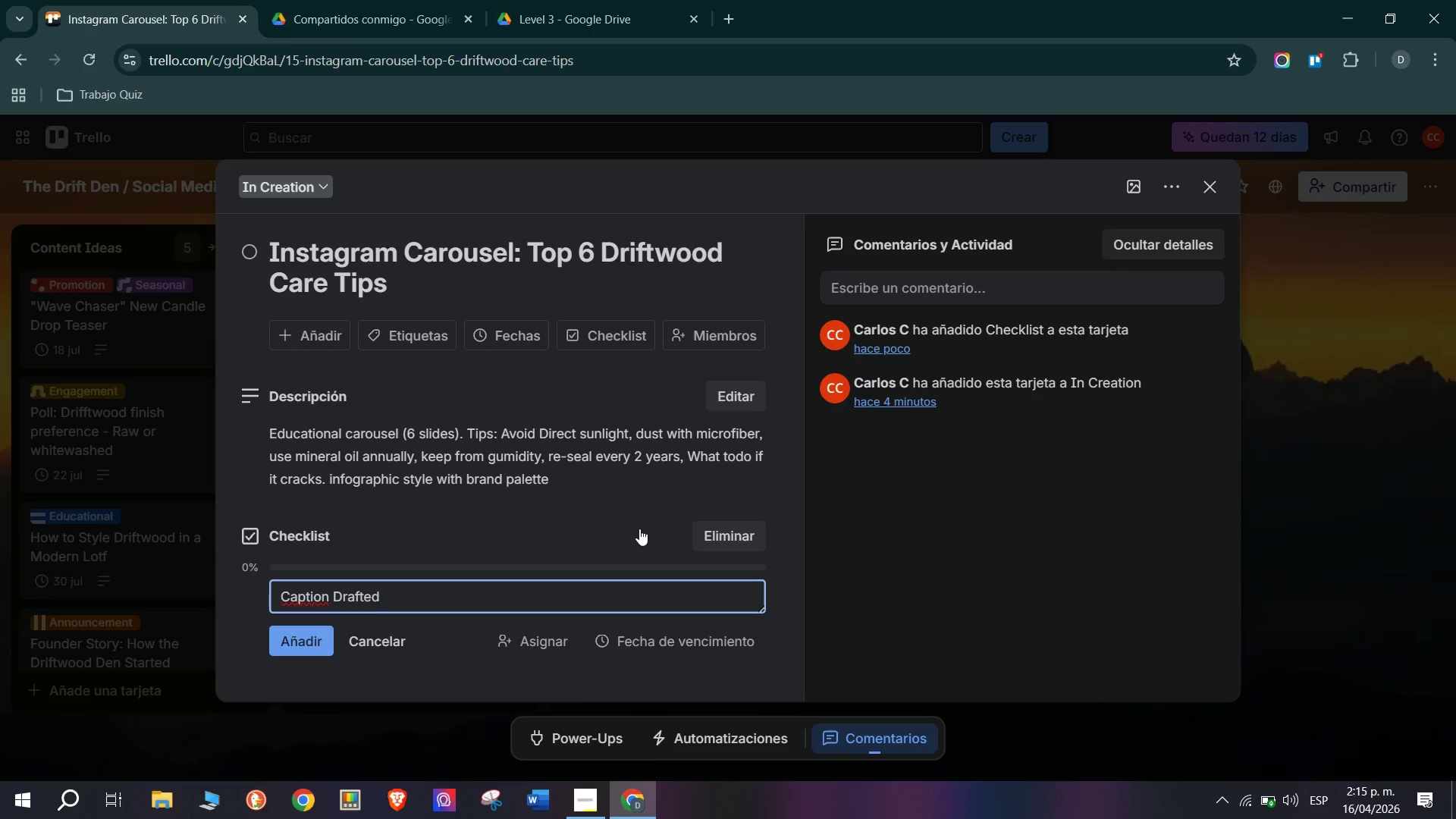 
key(Enter)
 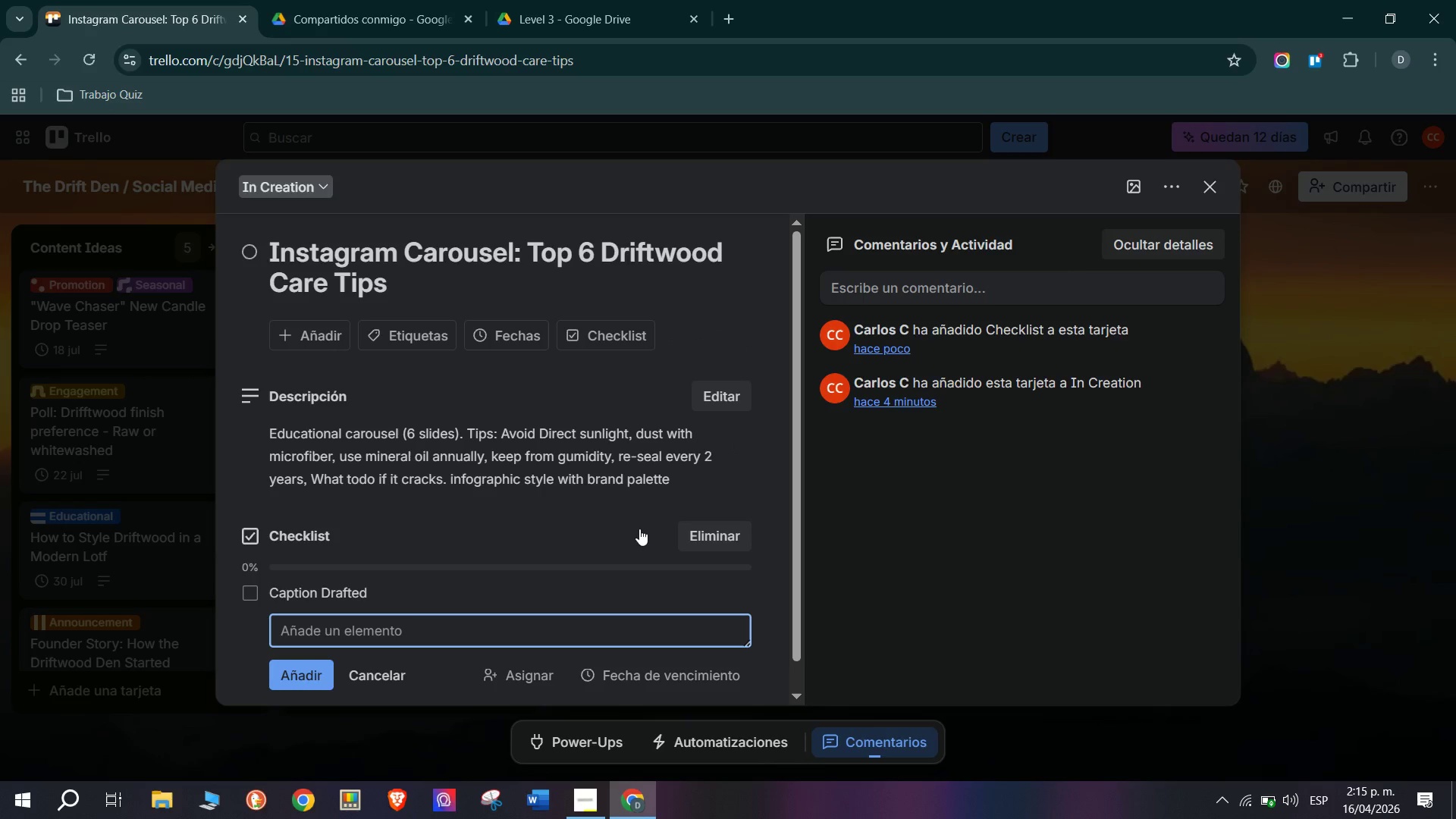 
type(Assets Creatw)
key(Backspace)
type(ed *6 slide designs()
 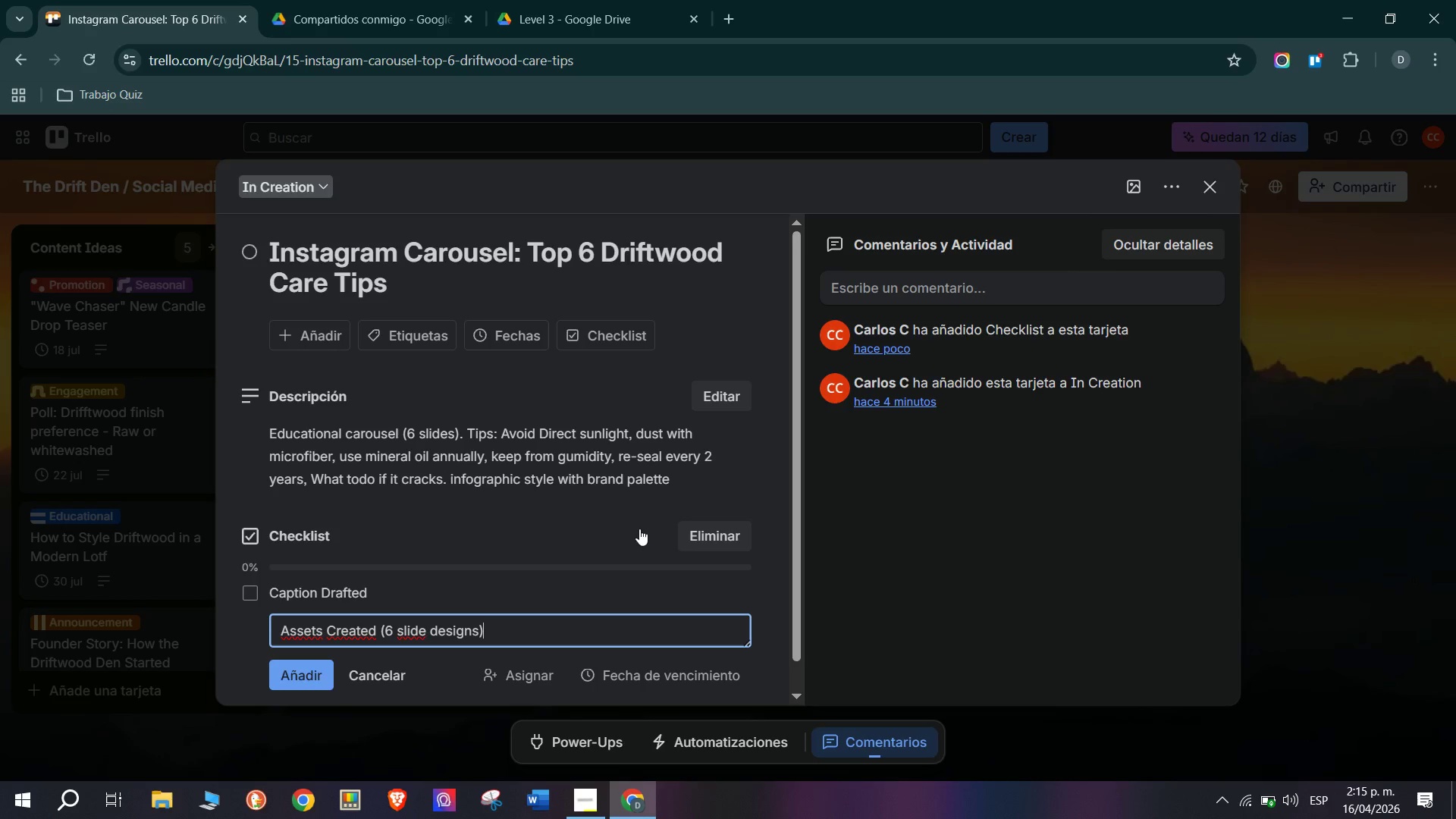 
left_click([288, 666])
 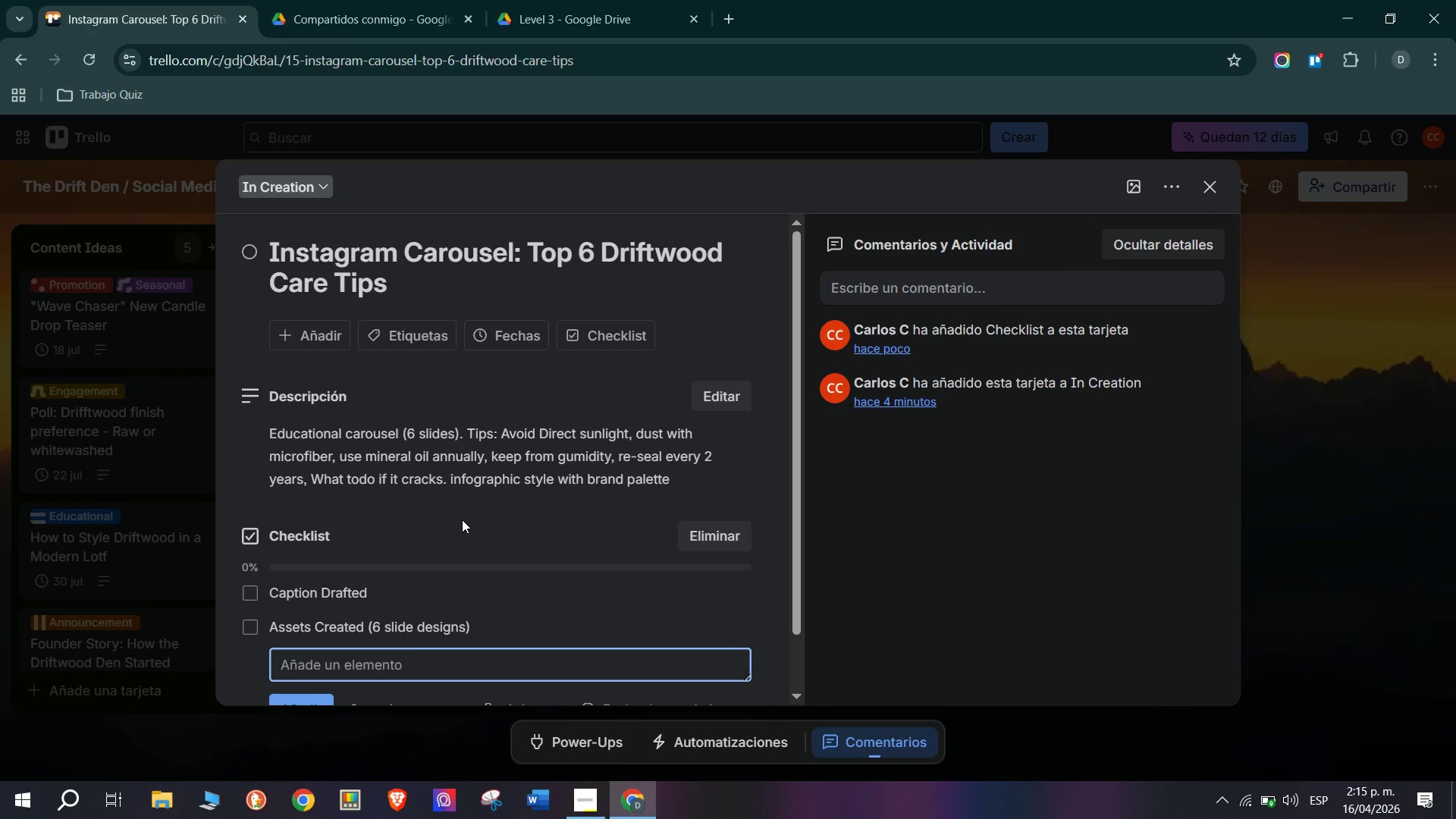 
type(Proofread)
 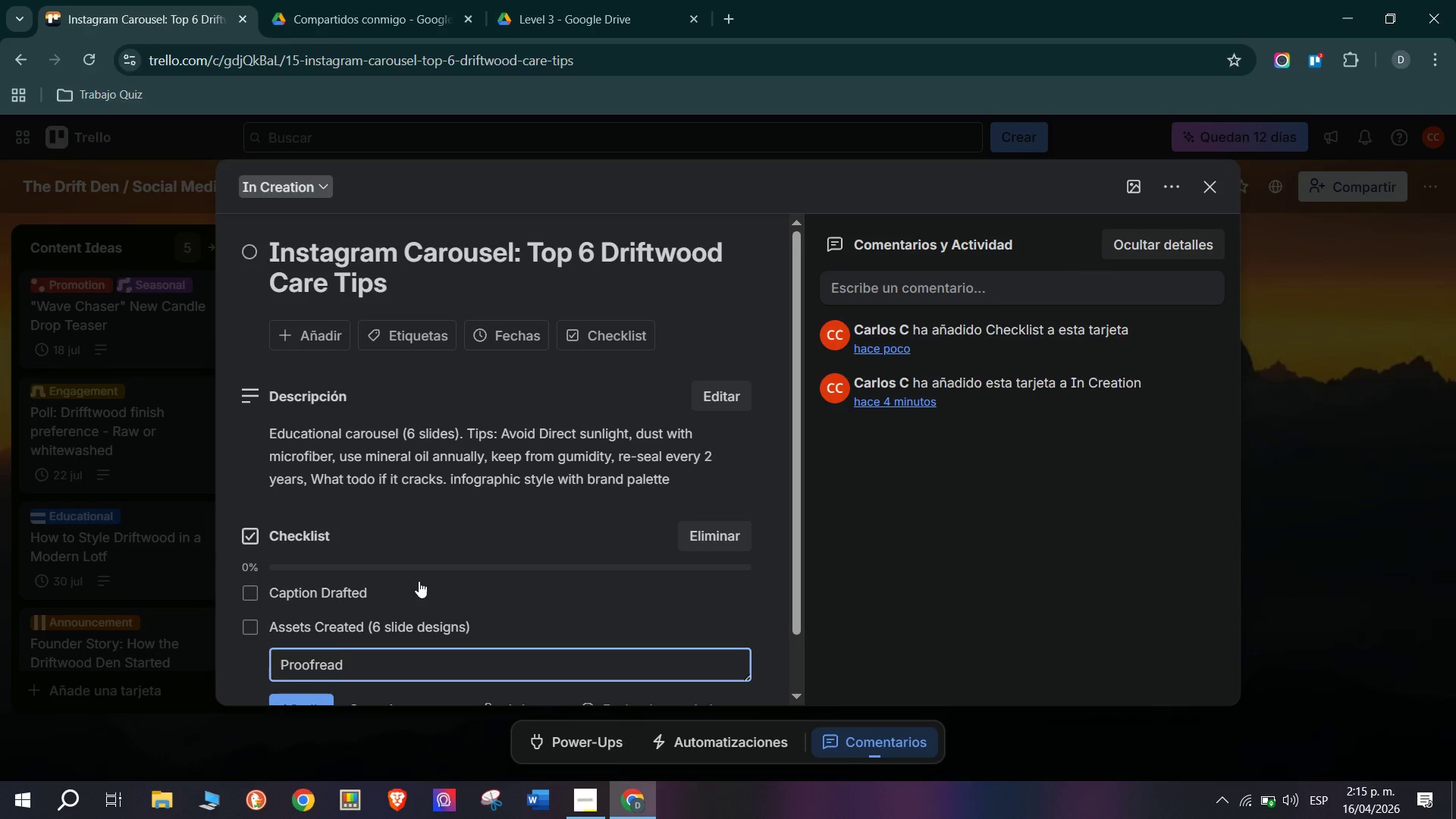 
scroll: coordinate [417, 582], scroll_direction: down, amount: 1.0
 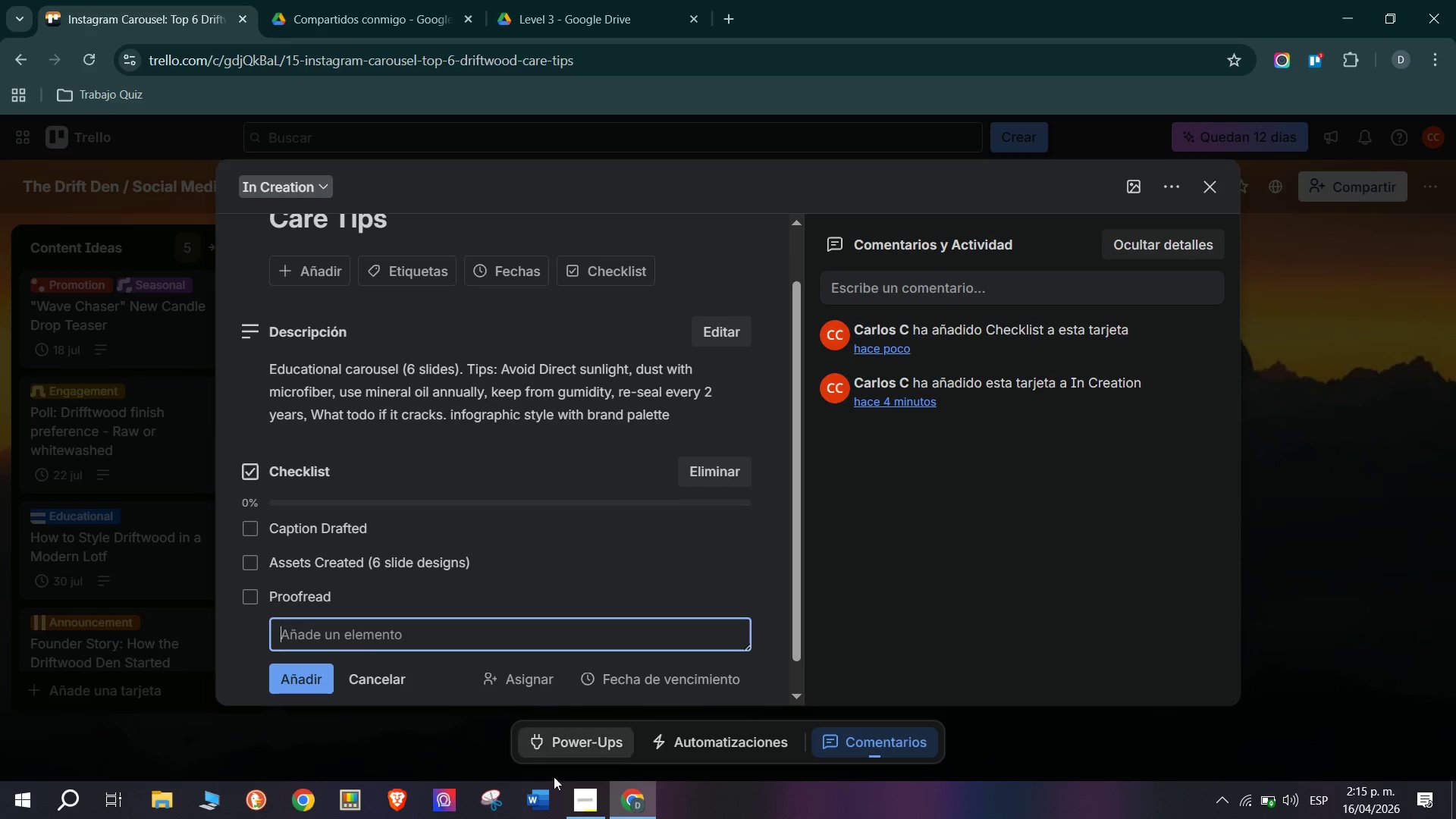 
left_click([578, 817])